 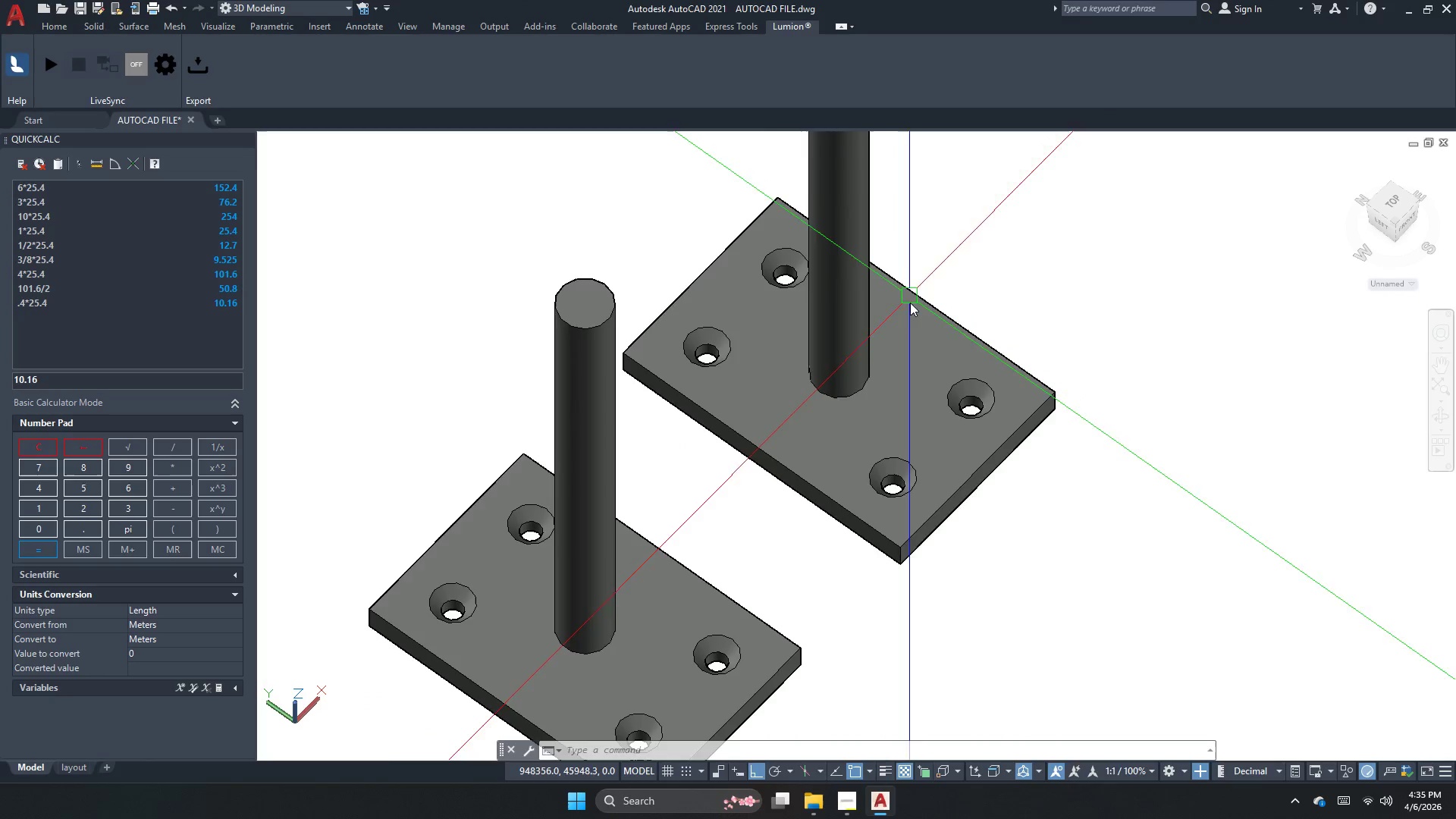 
key(Escape)
 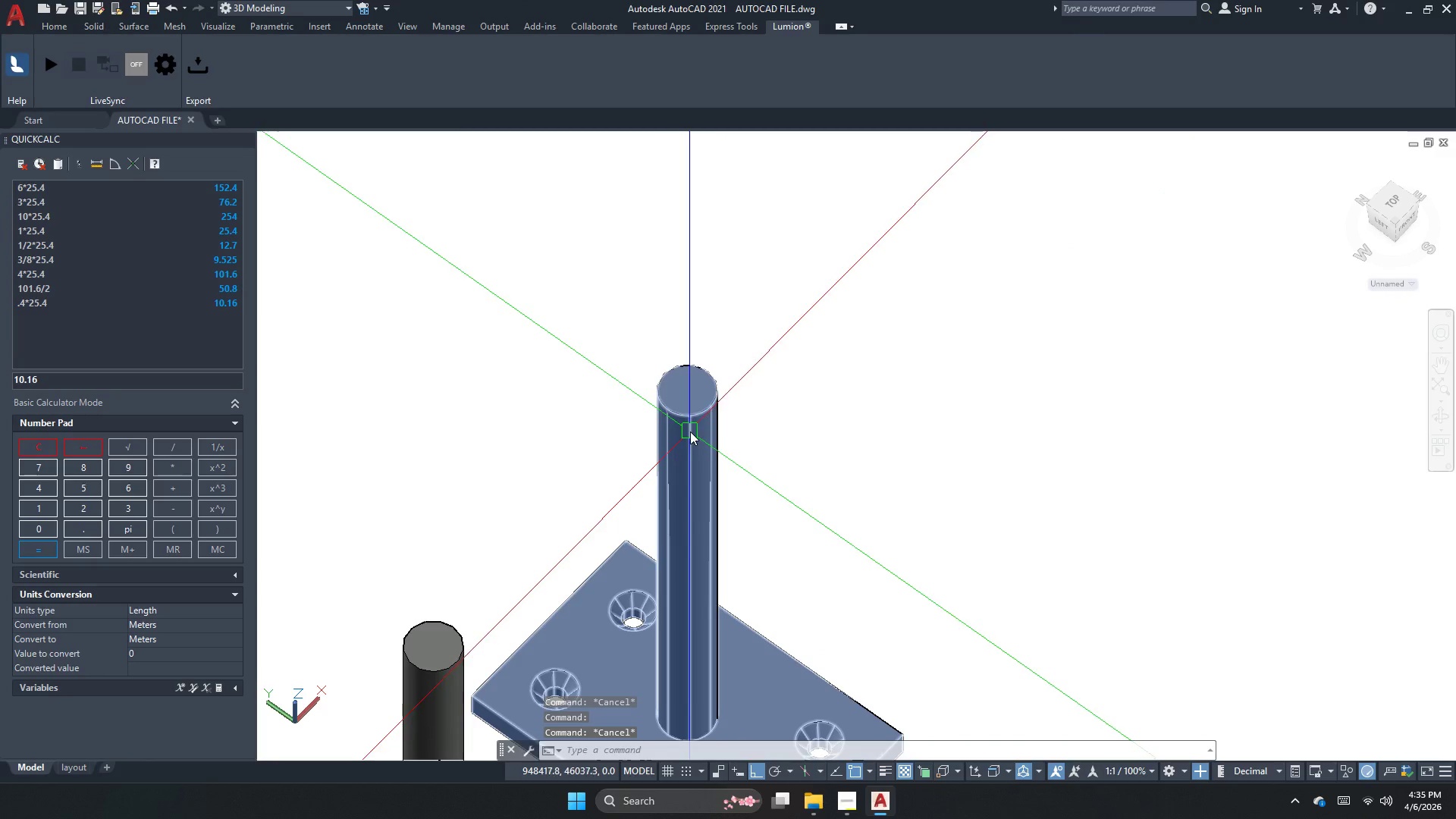 
scroll: coordinate [690, 431], scroll_direction: up, amount: 3.0
 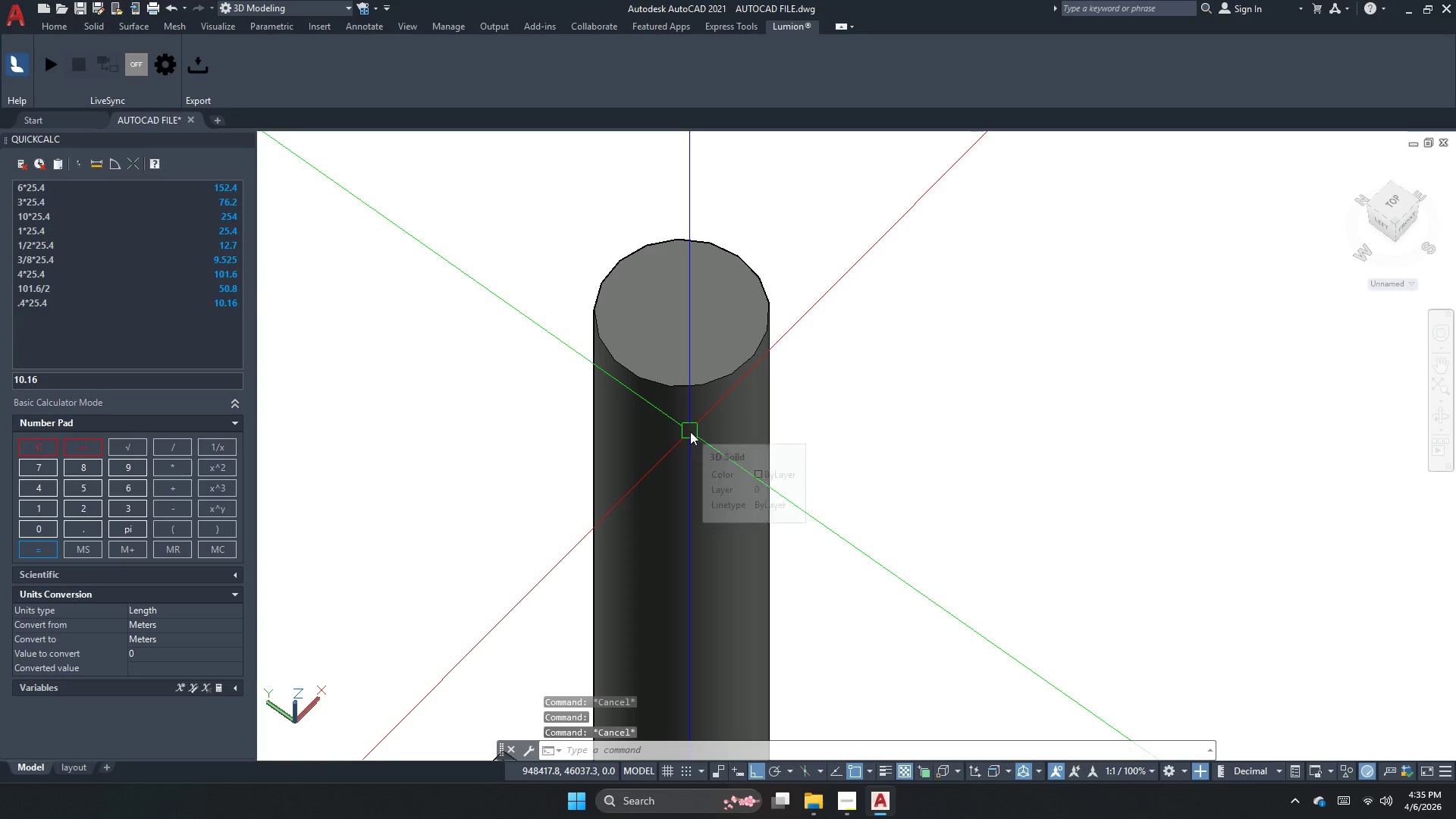 
key(Escape)
 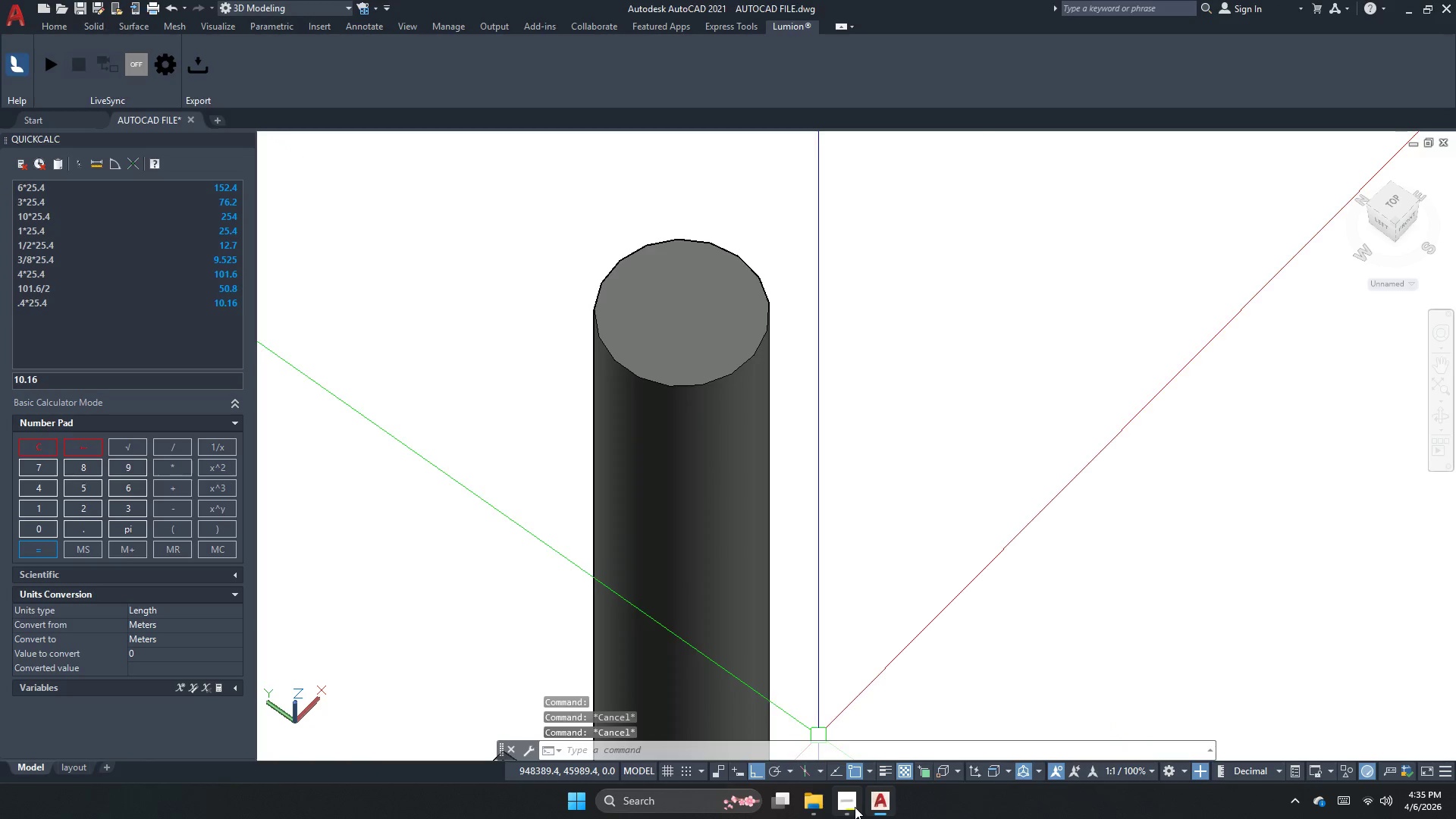 
left_click_drag(start_coordinate=[853, 807], to_coordinate=[853, 814])
 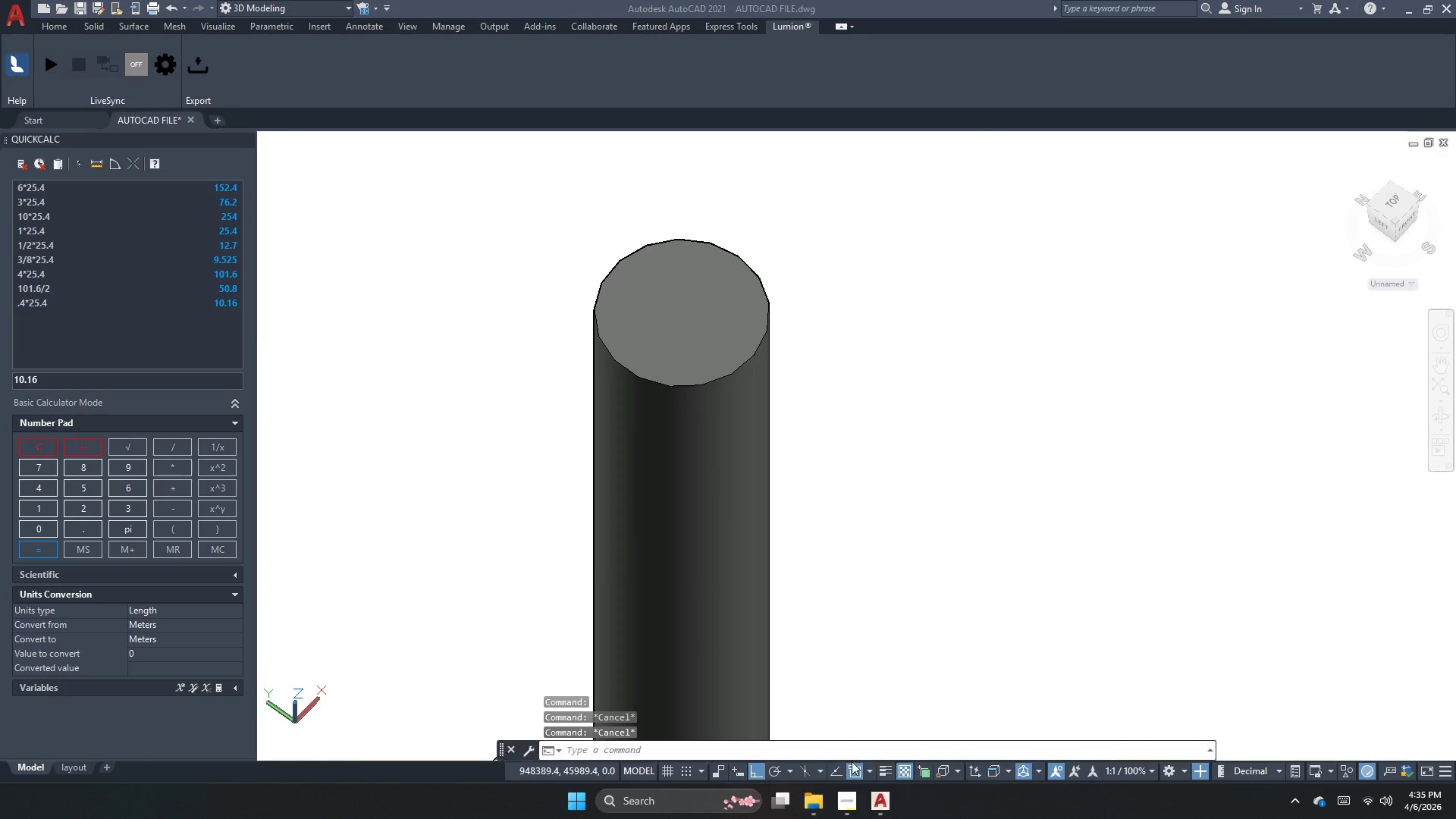 
left_click([856, 803])